 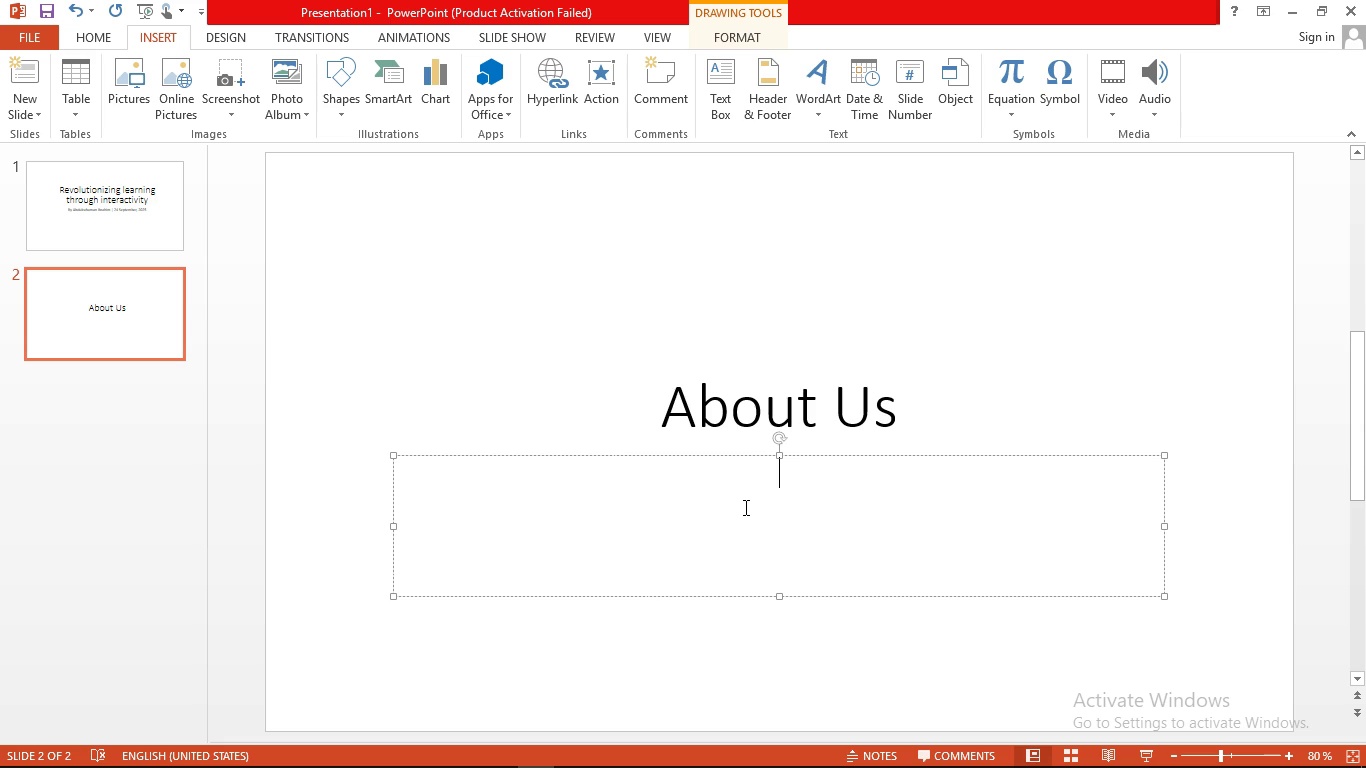 
type(our start )
key(Backspace)
type(up is dedicated to transforing )
key(Backspace)
key(Backspace)
key(Backspace)
key(Backspace)
key(Backspace)
key(Backspace)
key(Backspace)
type(forming )
 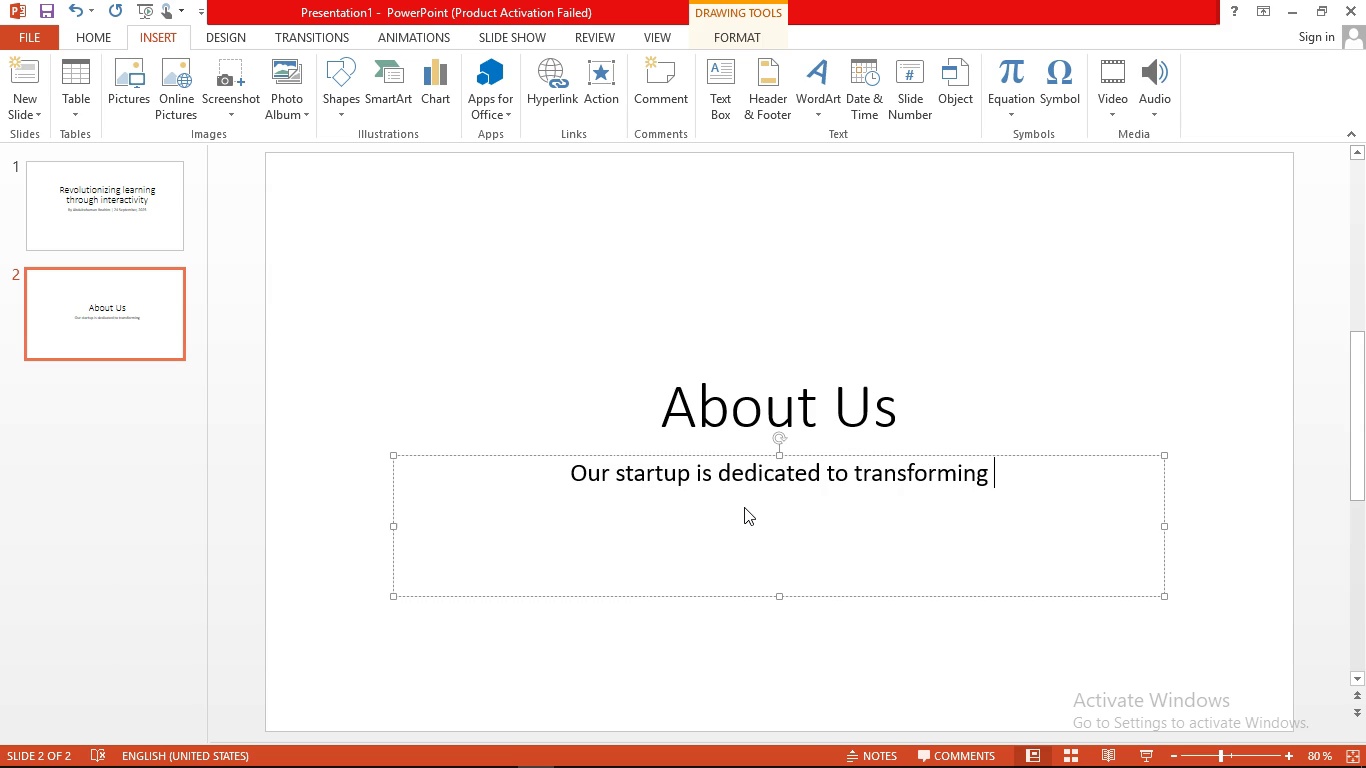 
type(education through interactive )
key(Backspace)
type(, )
 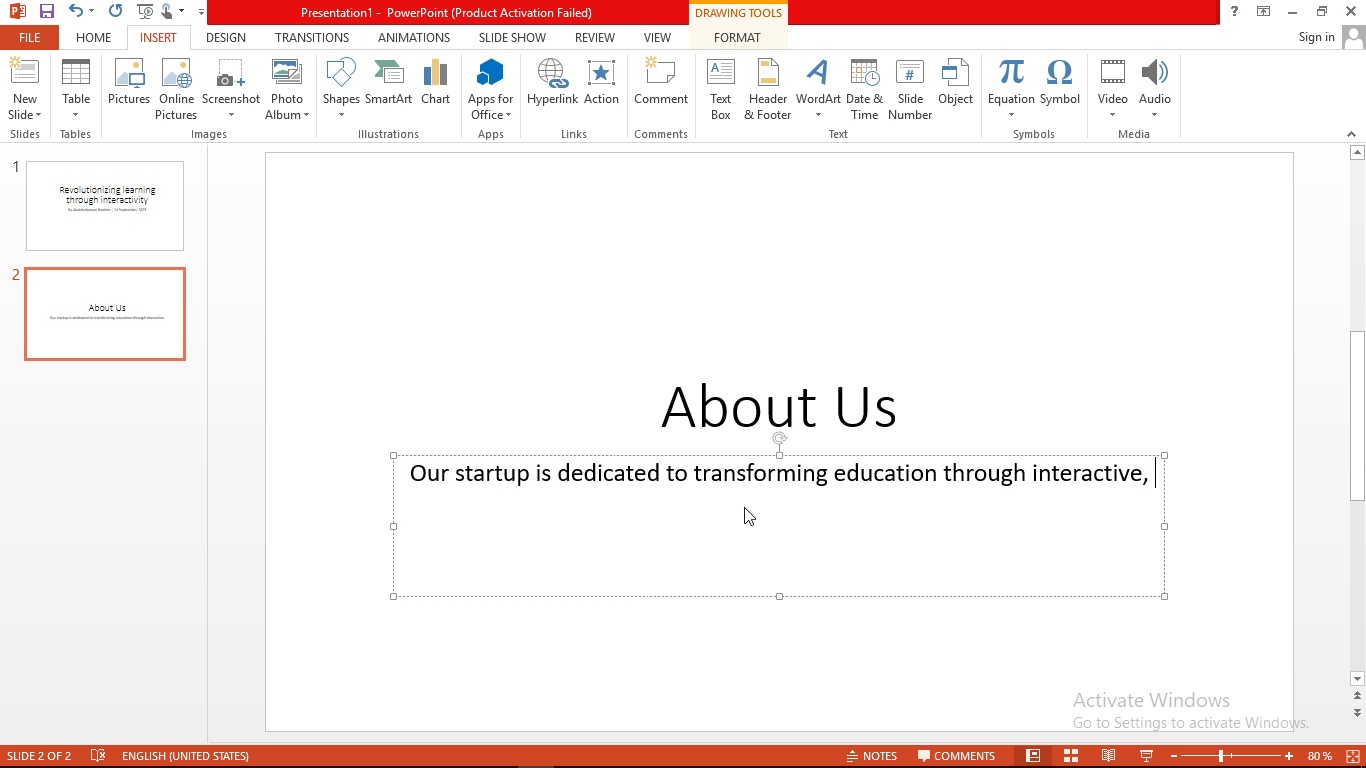 
type(engaging )
key(Backspace)
 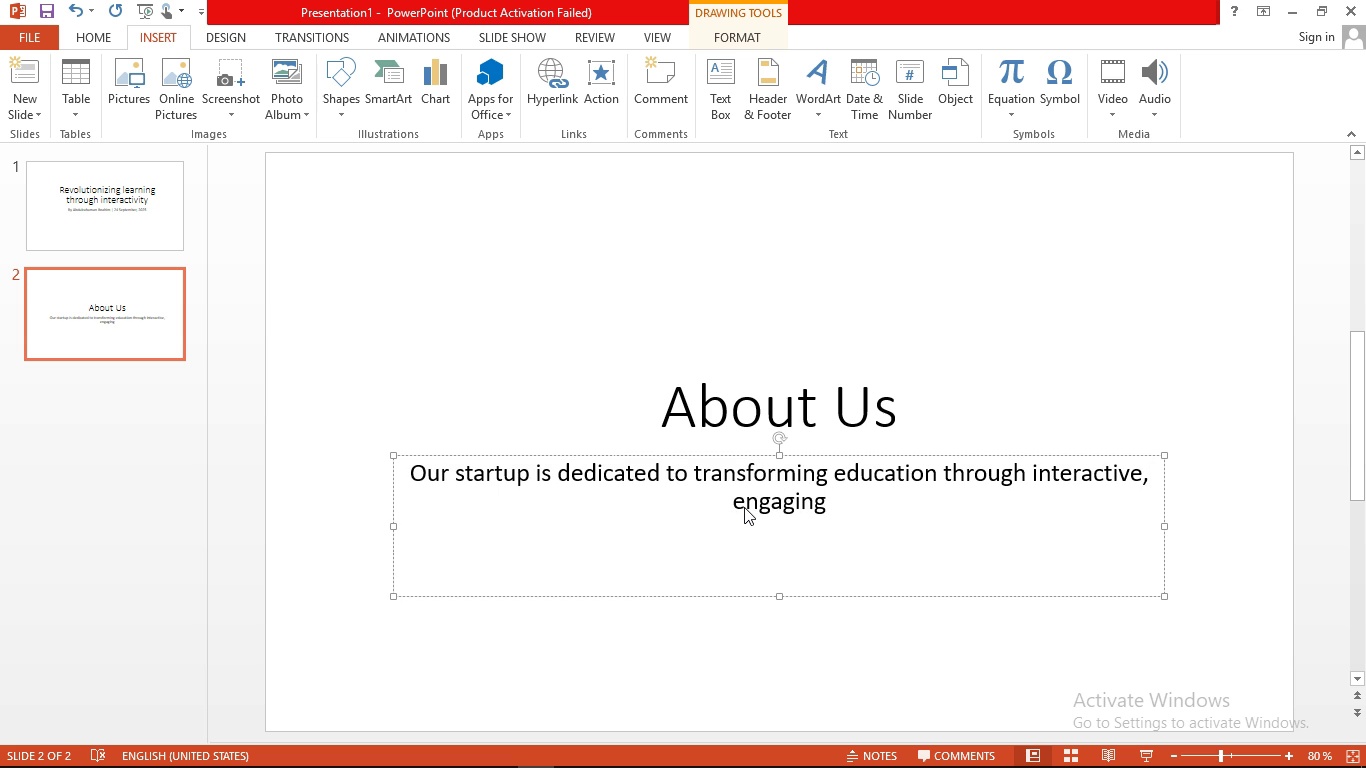 
key(Enter)
 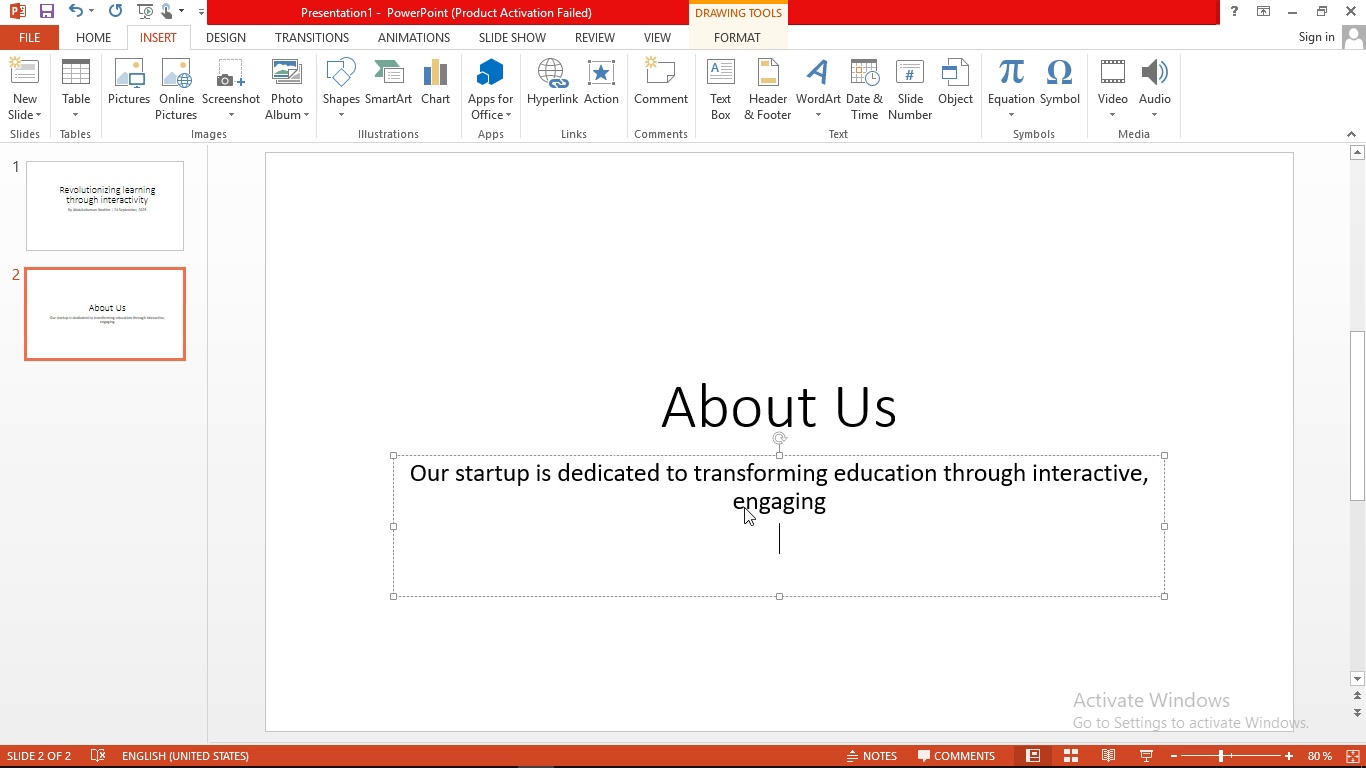 
key(Backspace)
 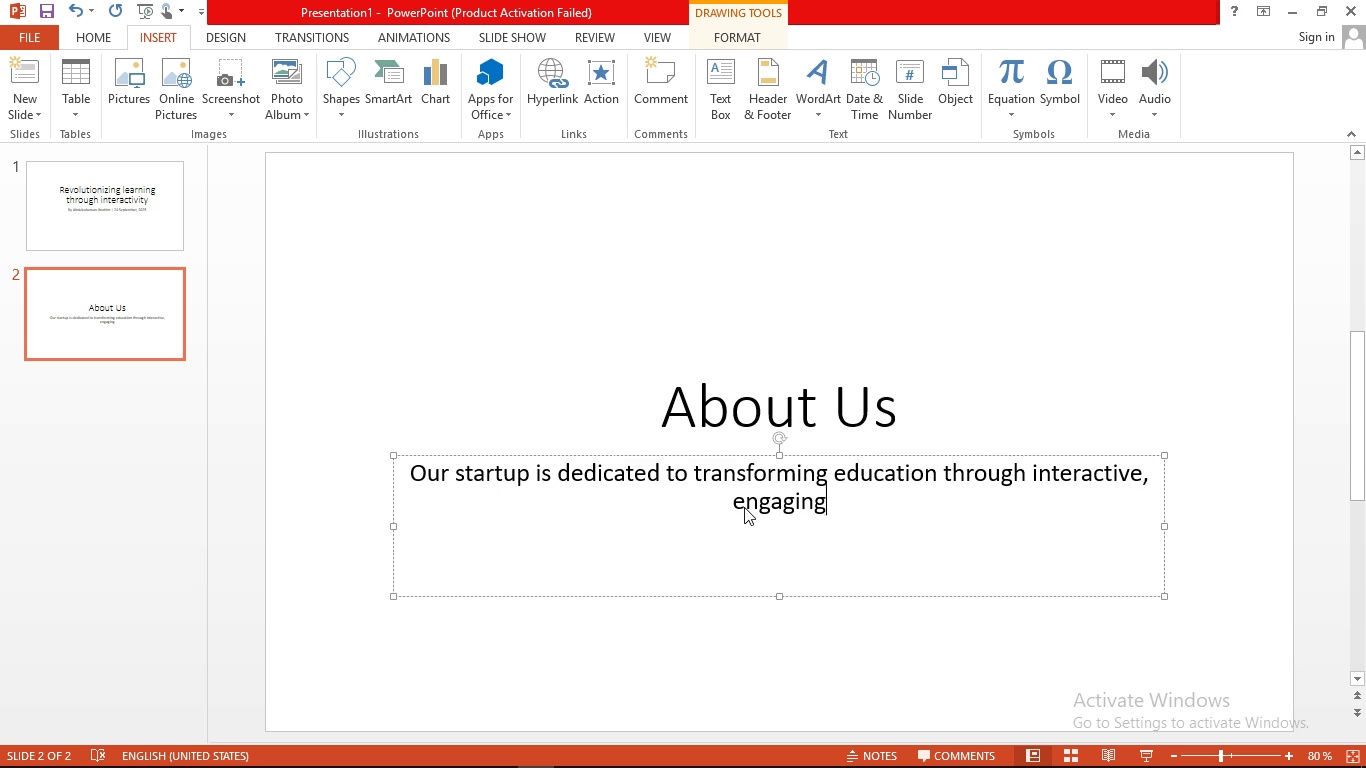 
key(Backspace)
 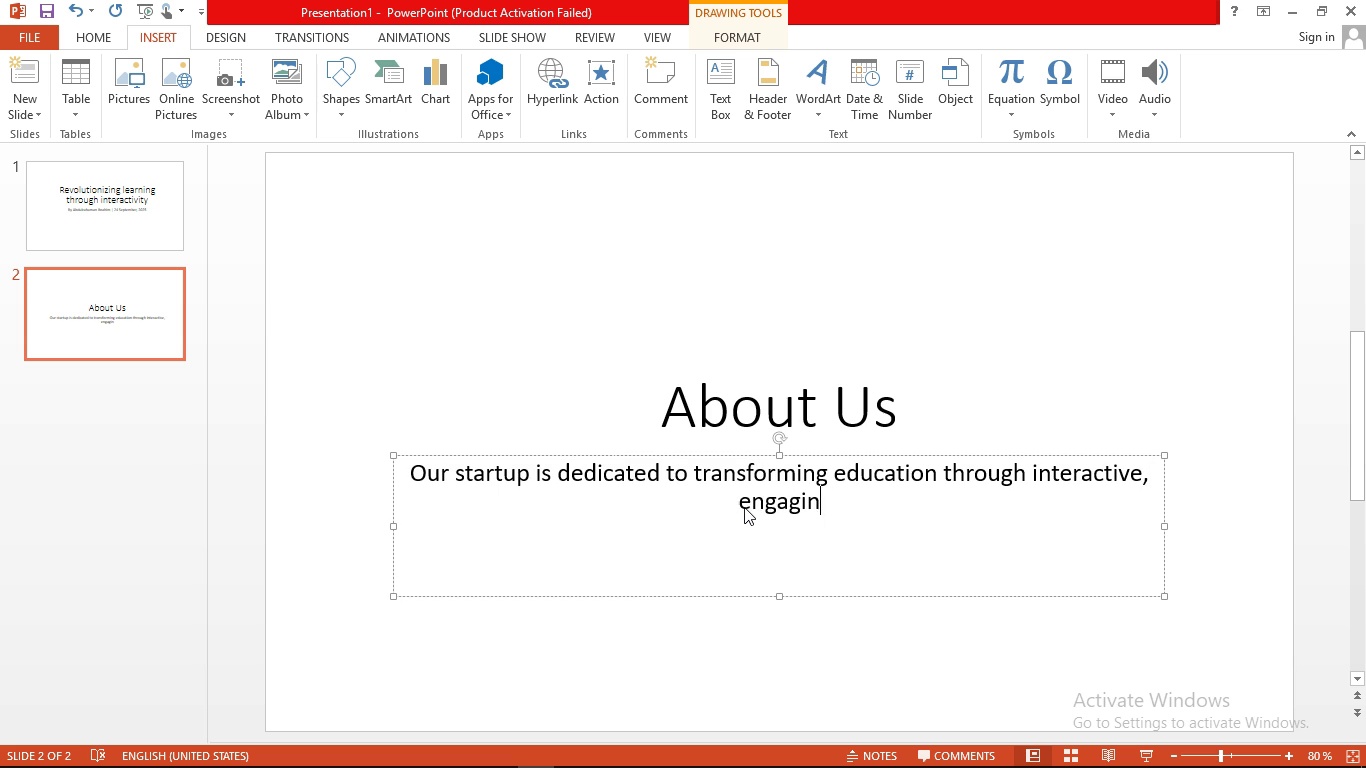 
key(Backspace)
 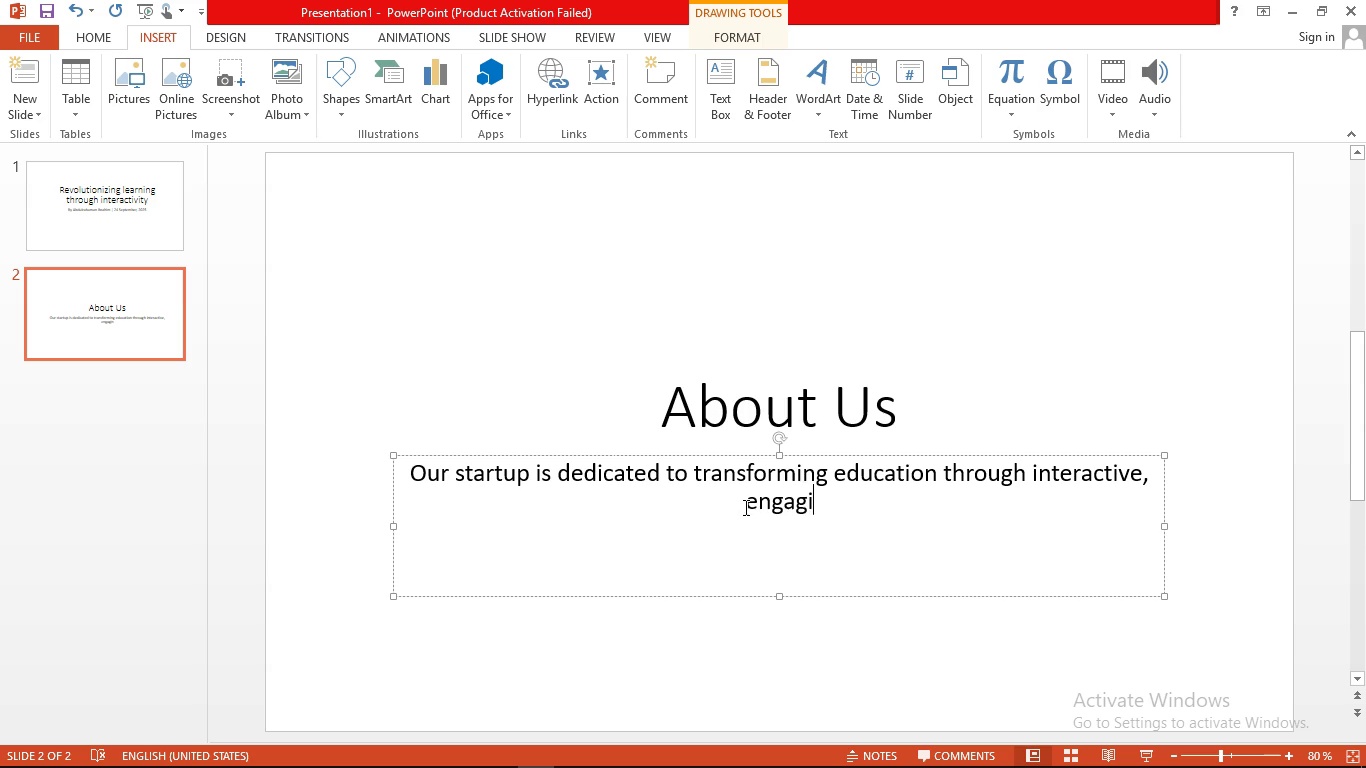 
key(Backspace)
 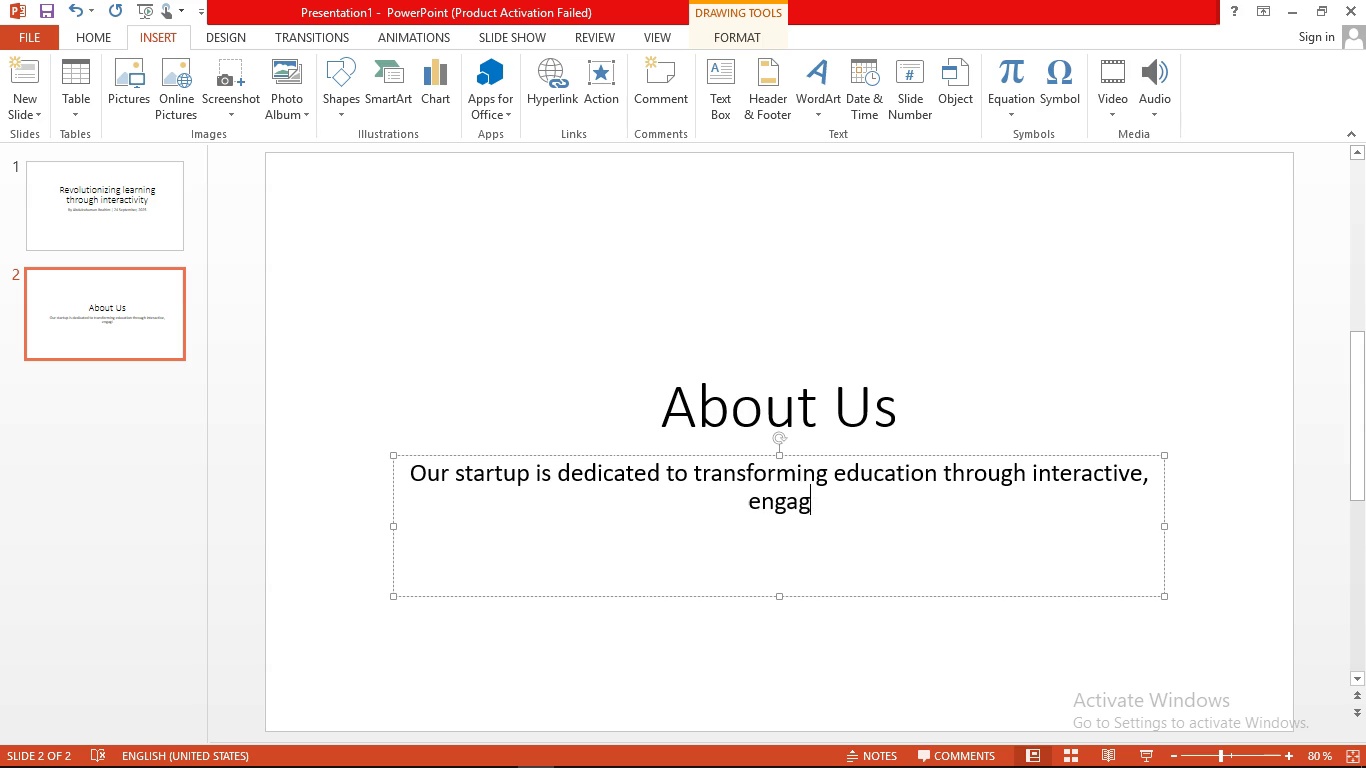 
key(Backspace)
 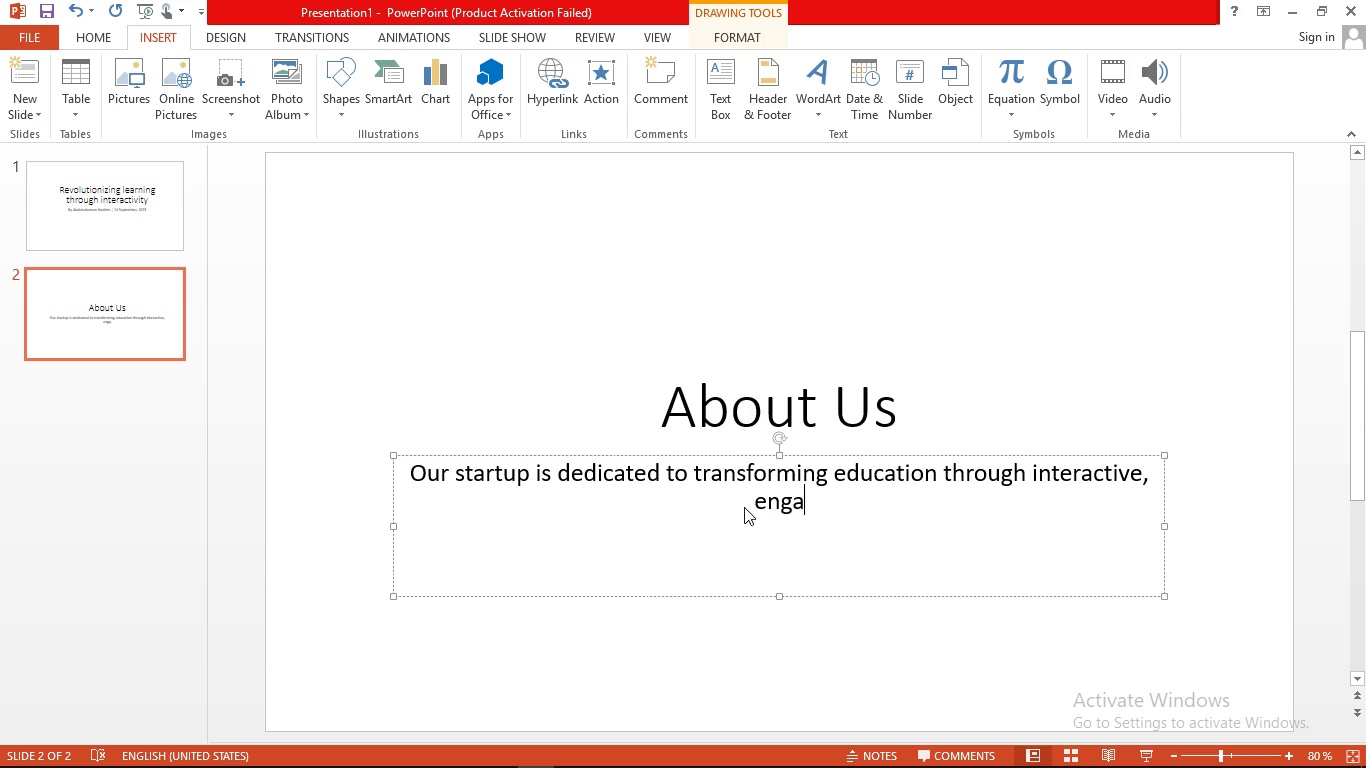 
key(G)
 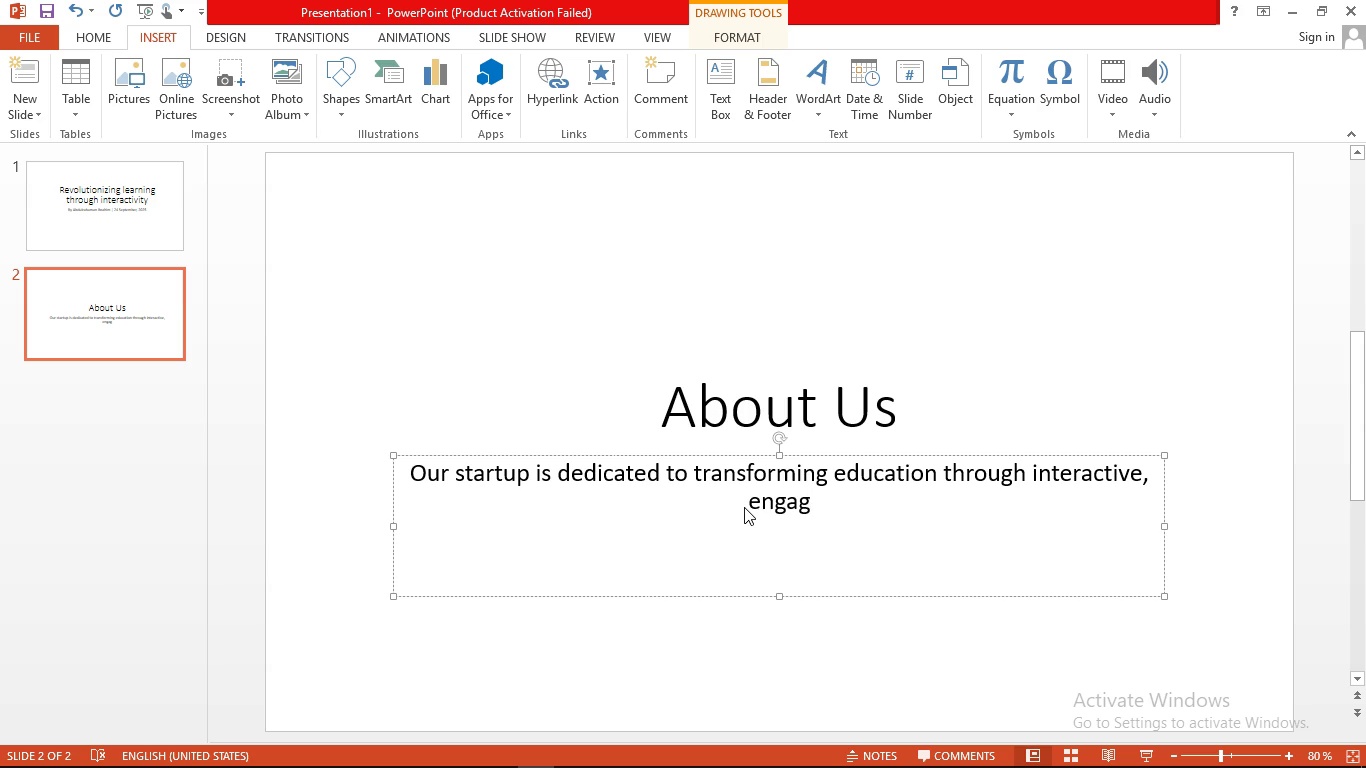 
type(ing )
key(Backspace)
type(, and ensuring )
 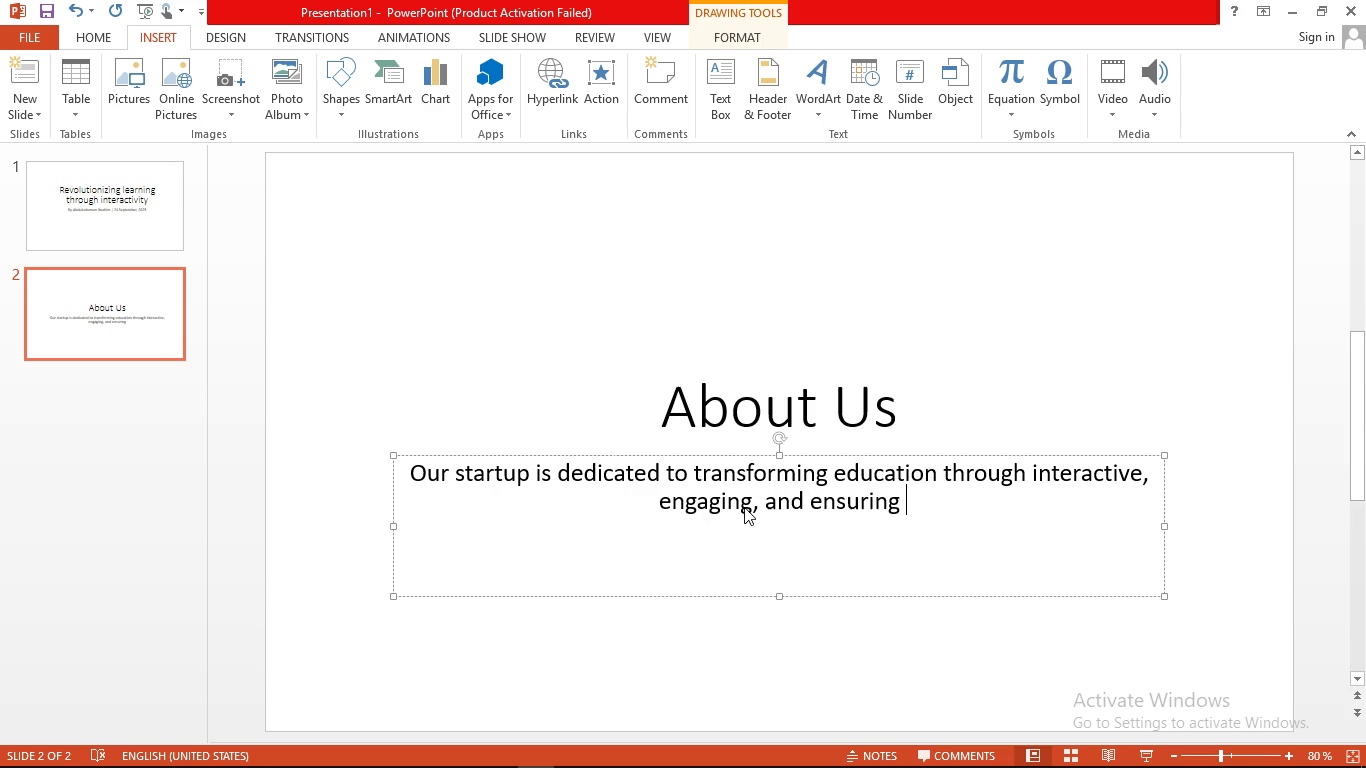 
type(adaptive learning experibce )
key(Backspace)
key(Backspace)
key(Backspace)
key(Backspace)
type(NCE )
key(Backspace)
type( )
key(Backspace)
type(.)
 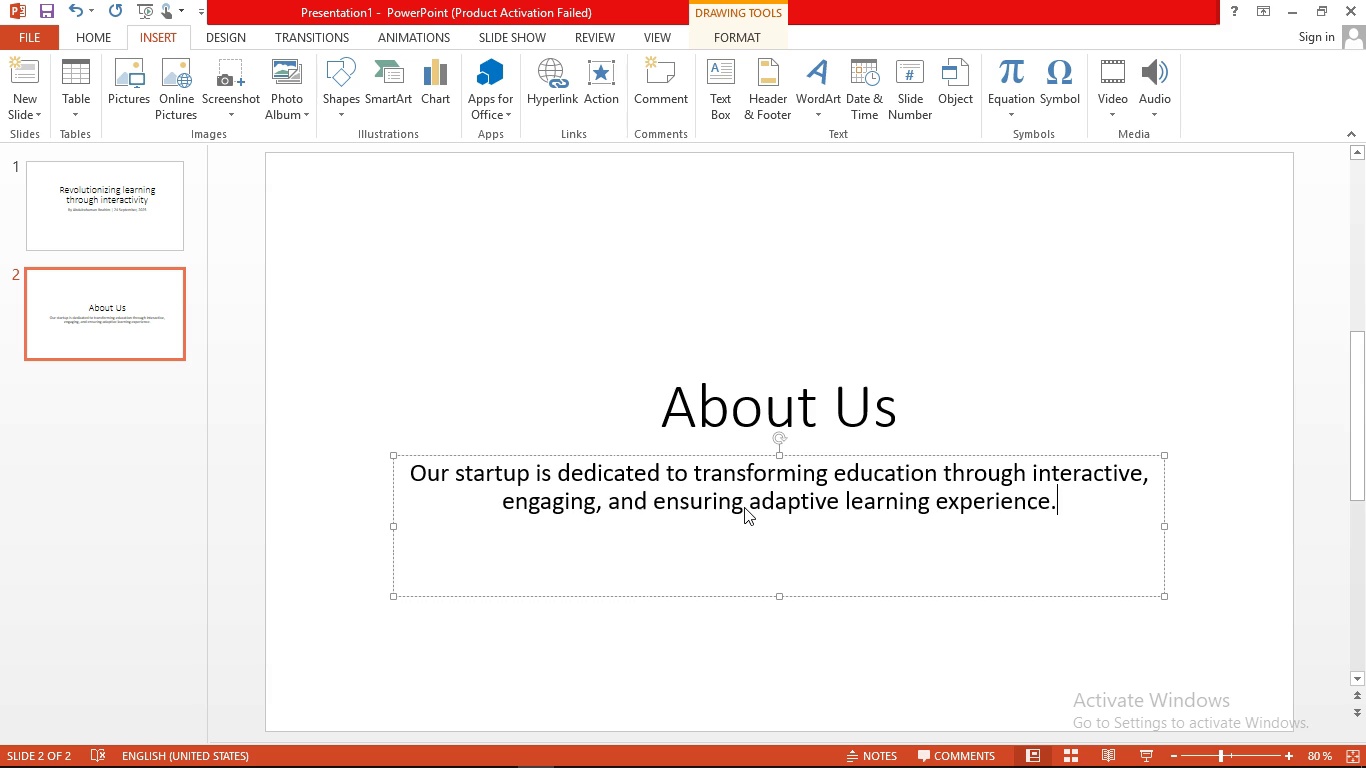 
key(Enter)